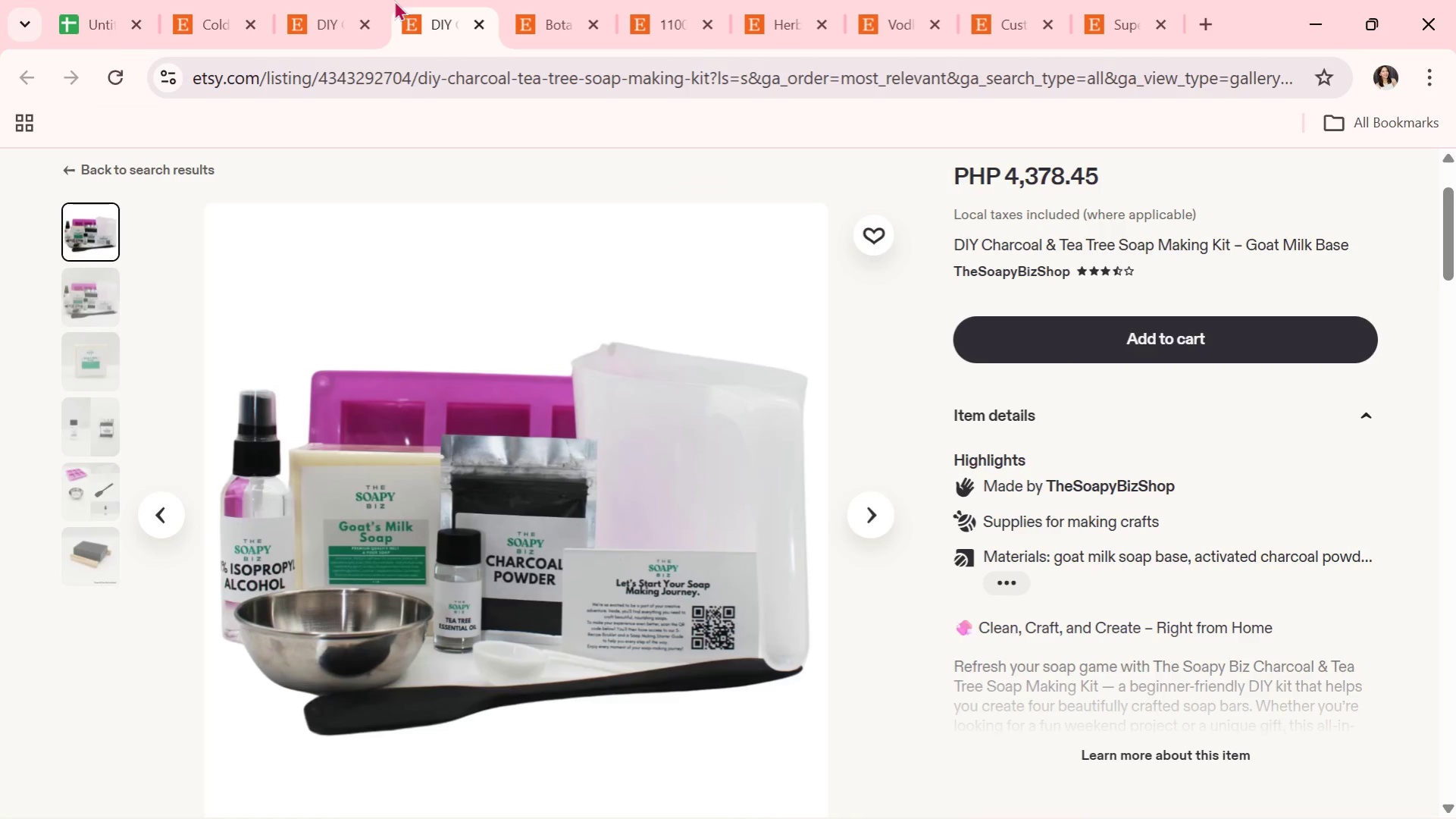 
wait(33.66)
 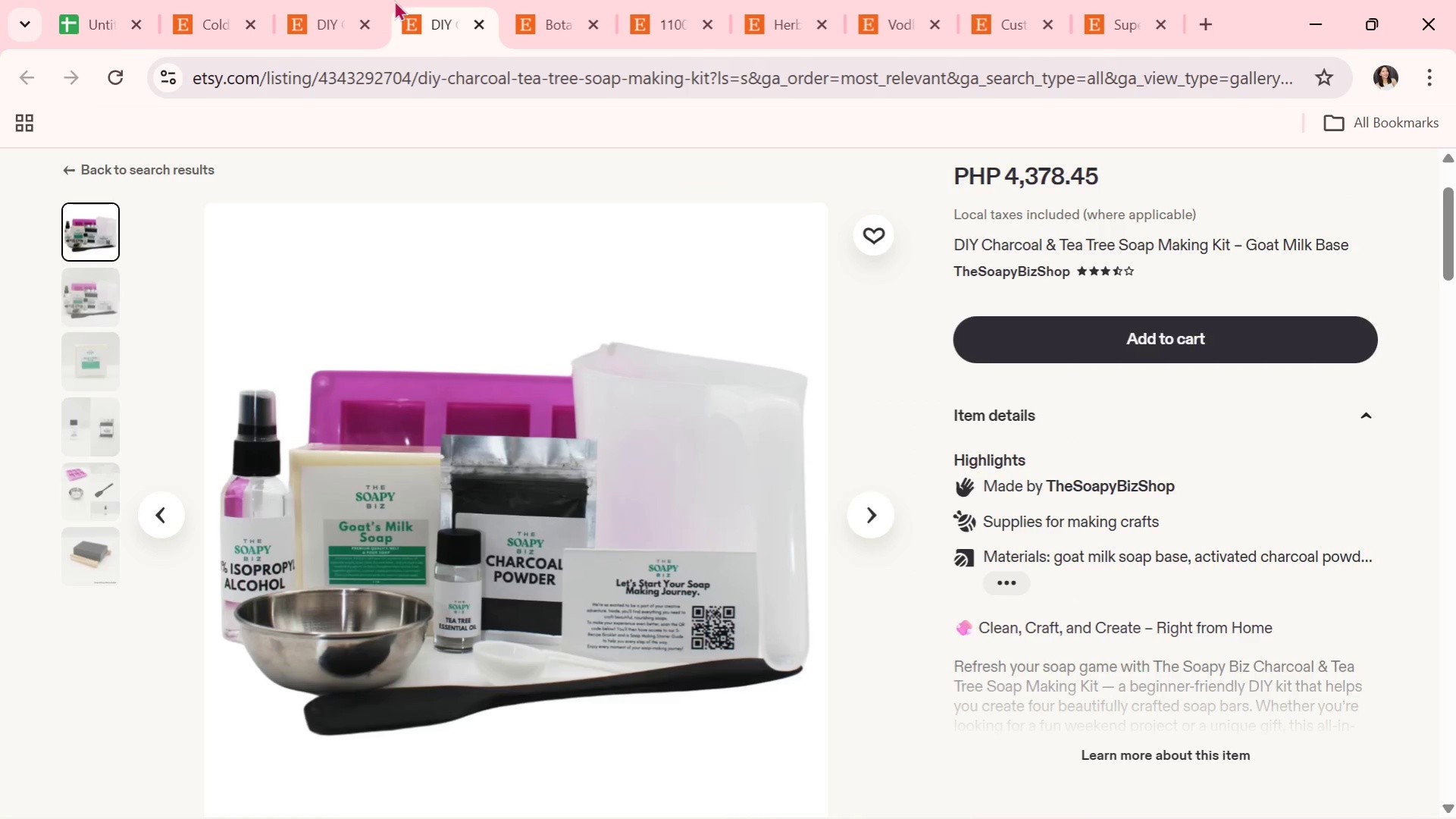 
left_click([881, 523])
 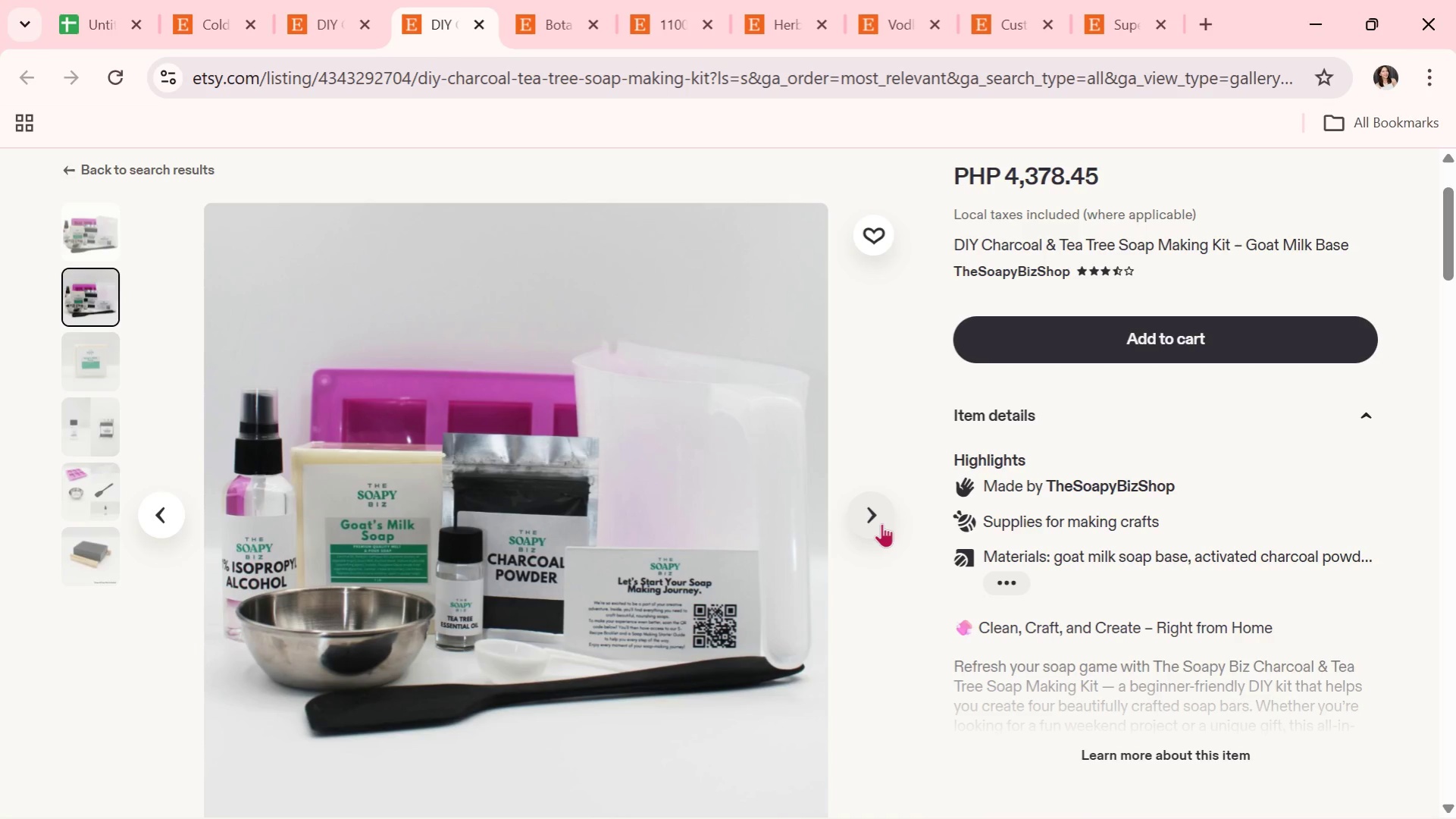 
left_click([881, 523])
 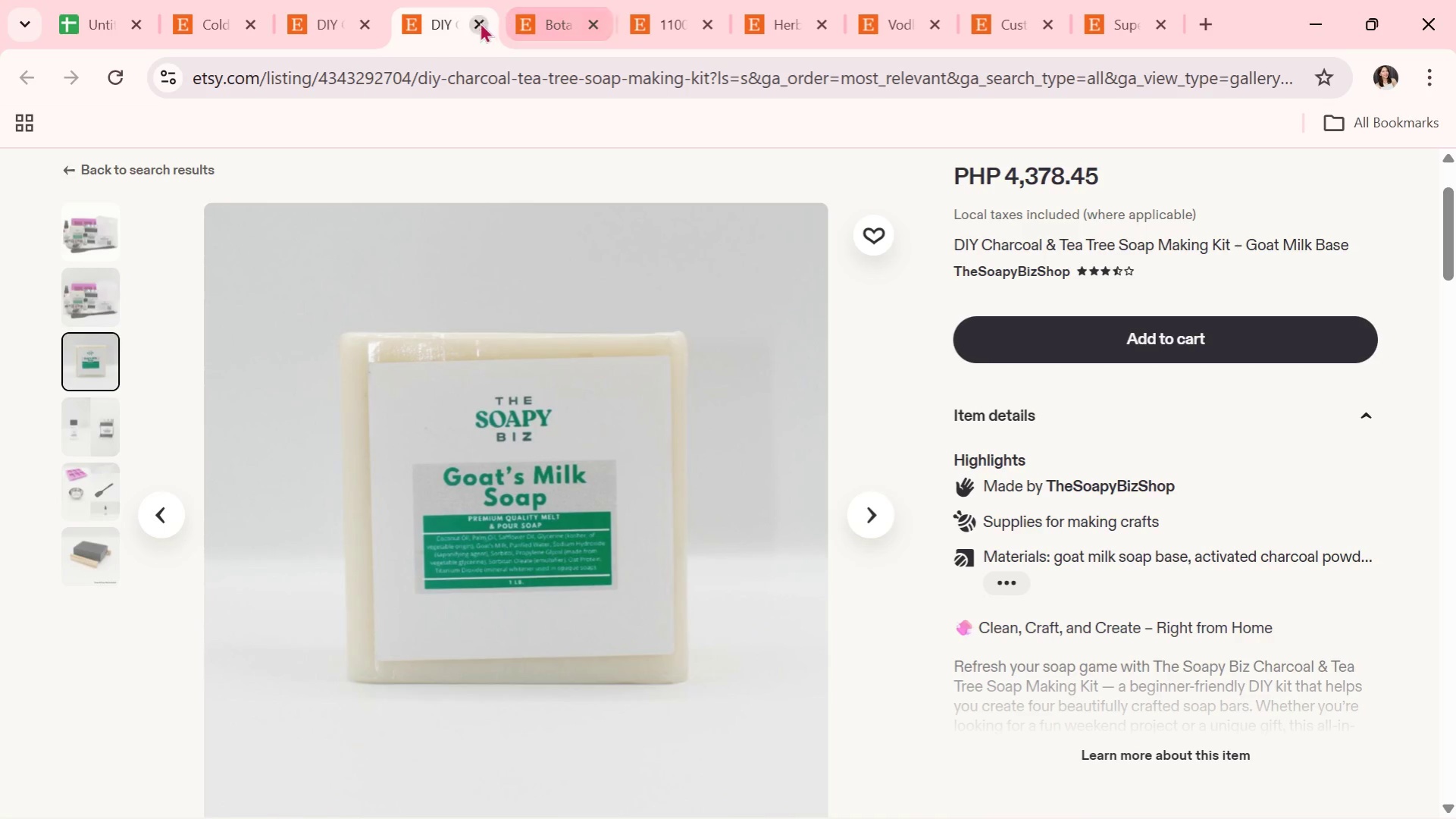 
left_click([474, 24])
 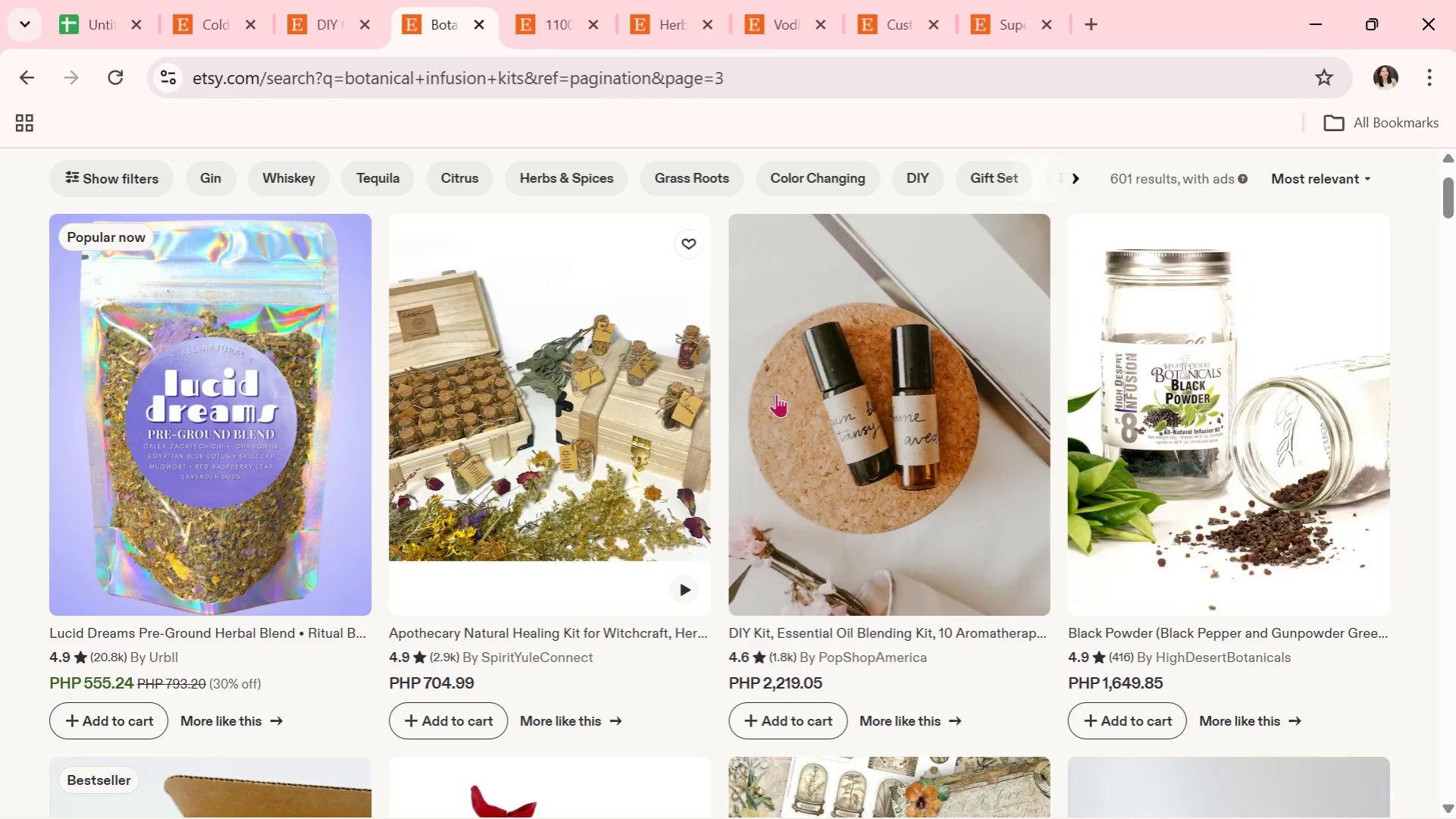 
scroll: coordinate [766, 447], scroll_direction: down, amount: 2.0
 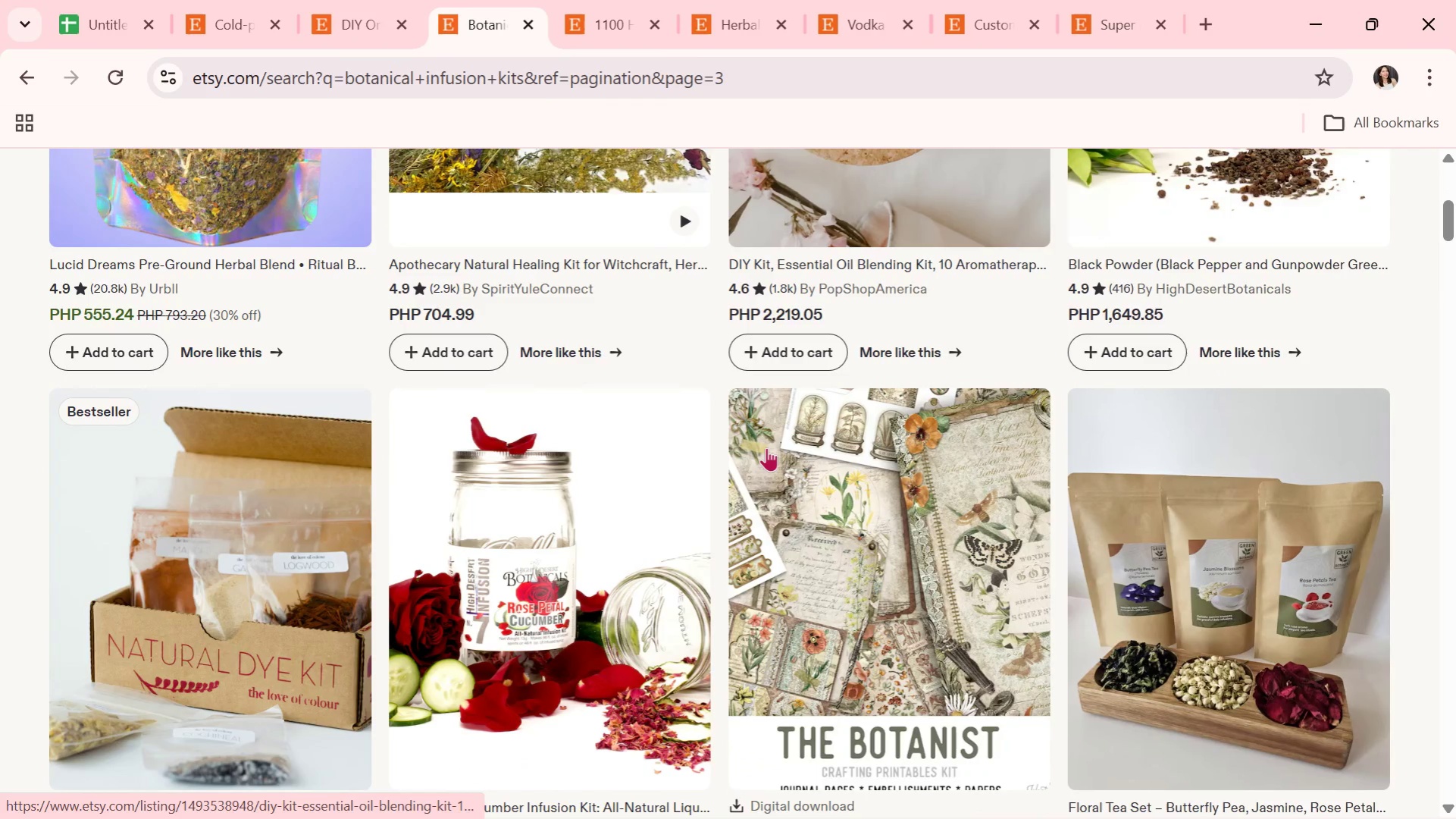 
scroll: coordinate [766, 447], scroll_direction: up, amount: 1.0
 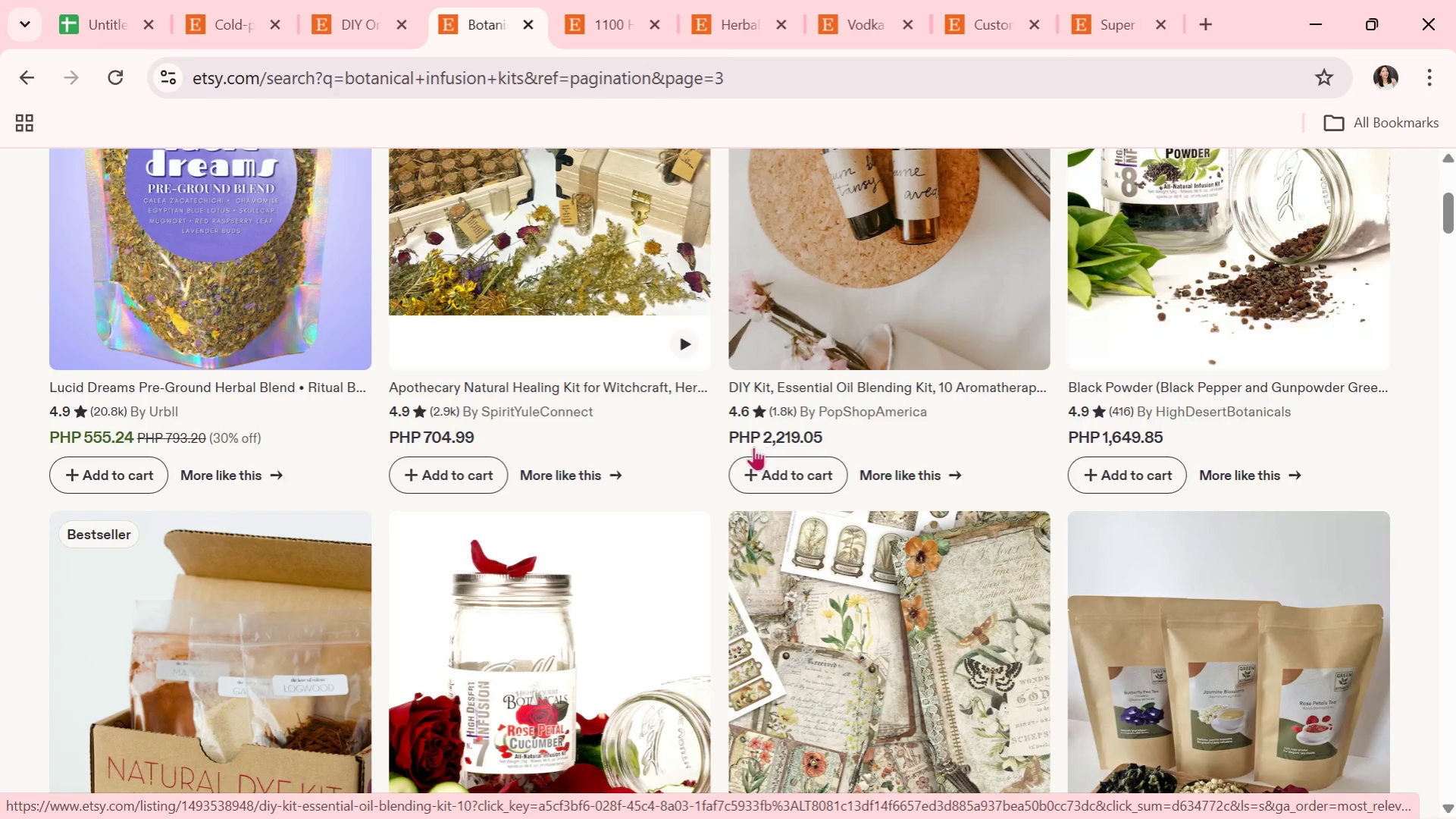 
left_click([322, 306])
 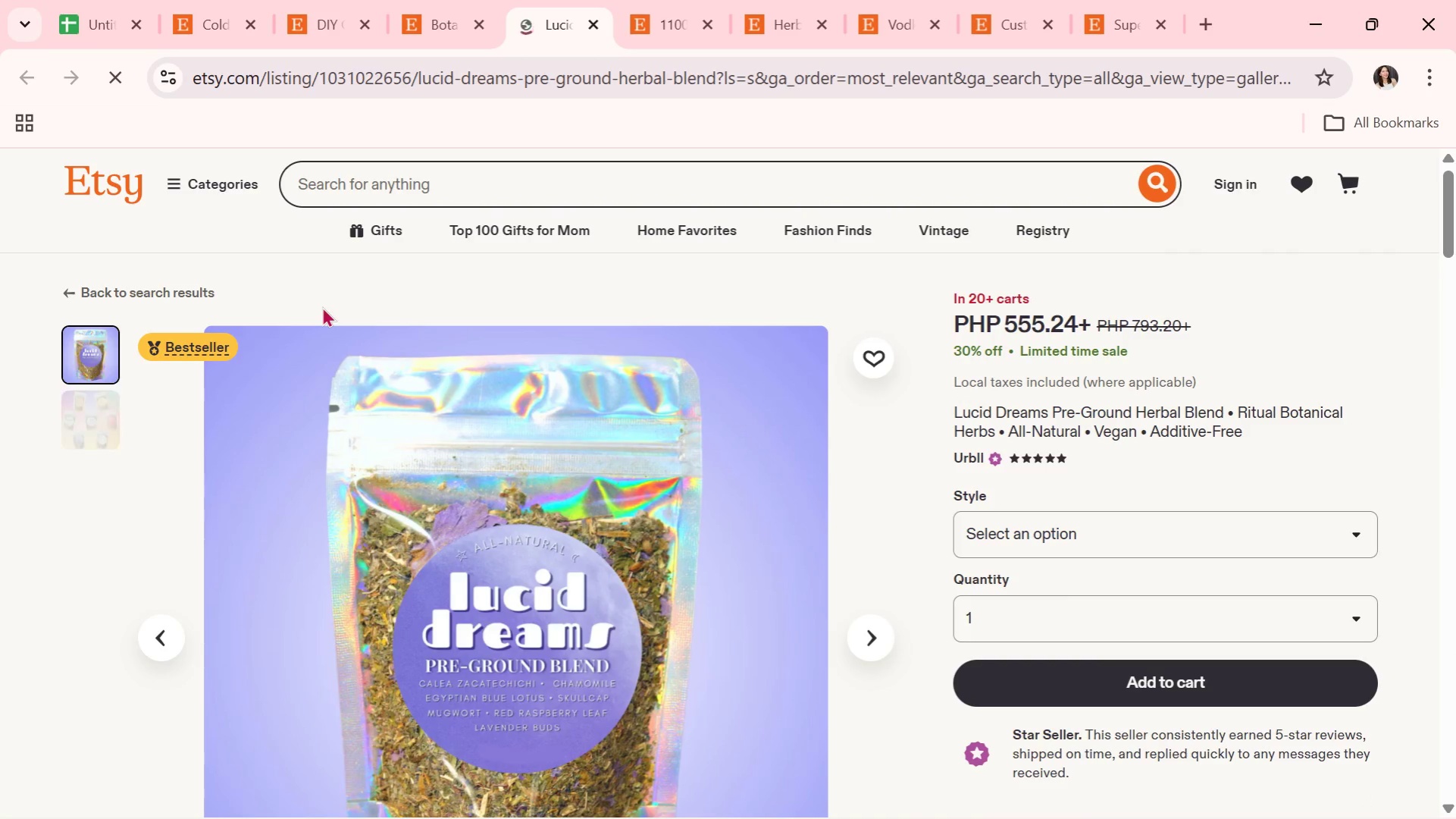 
wait(8.92)
 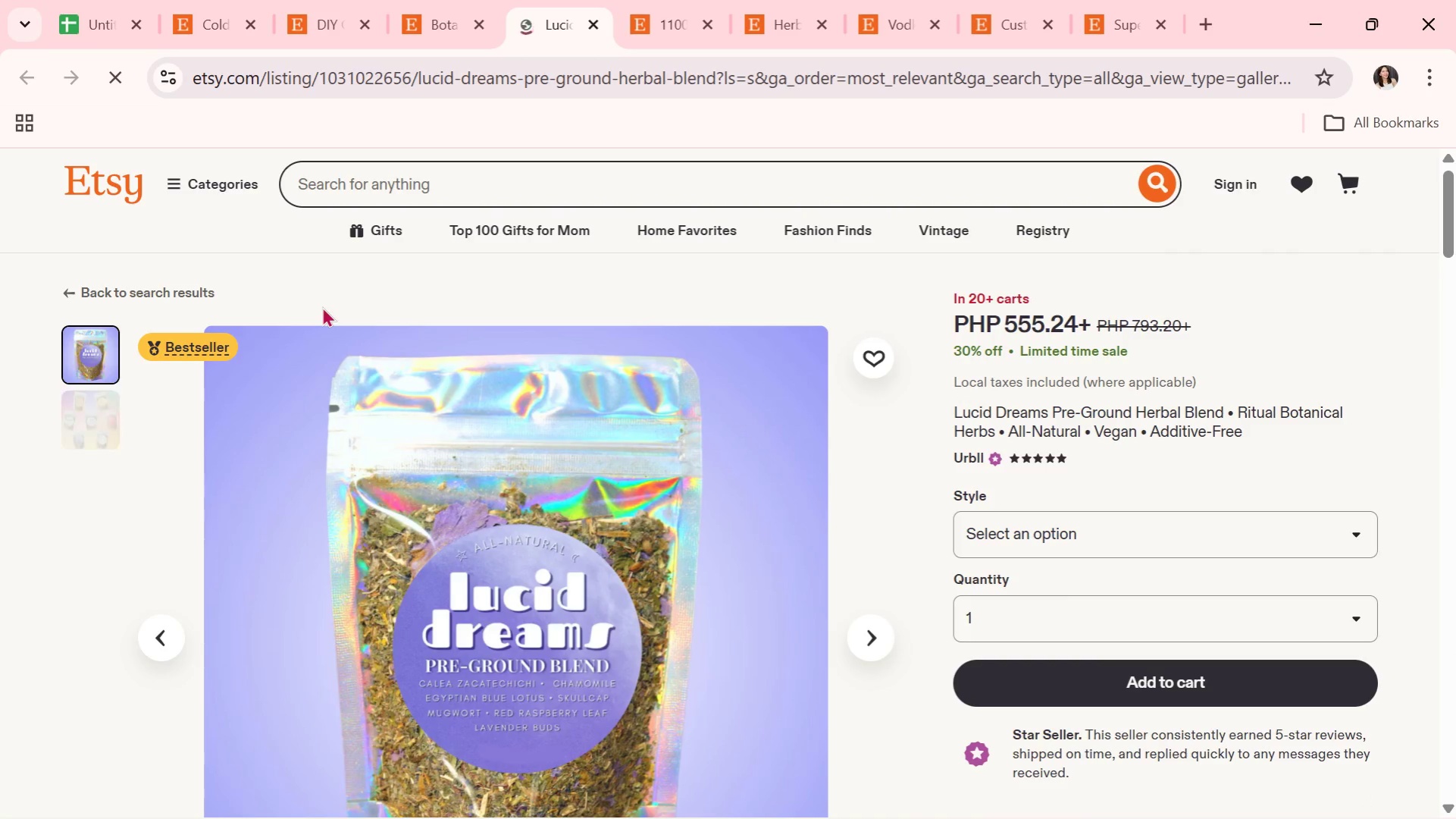 
left_click([884, 646])
 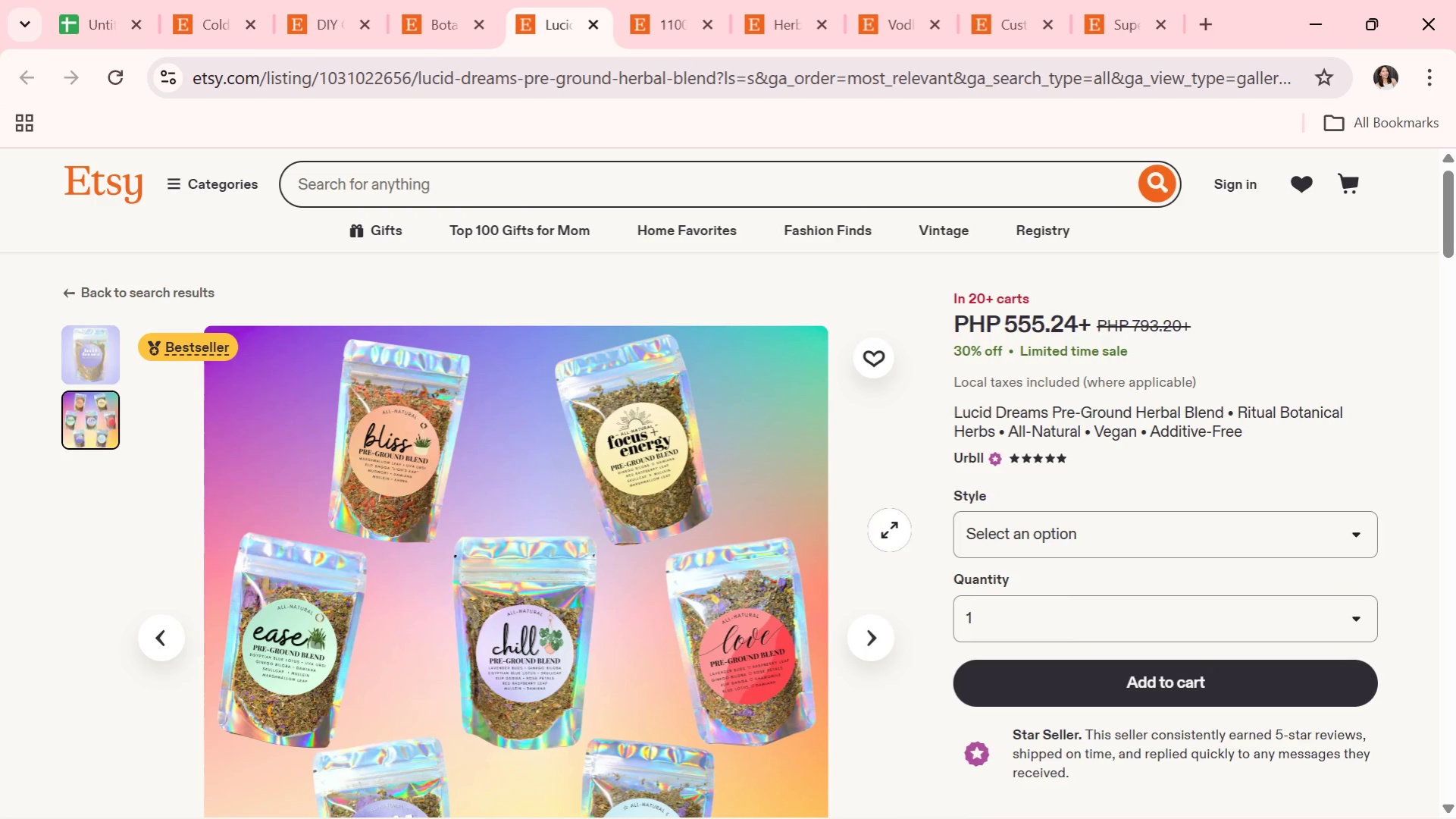 
key(Alt+Tab)